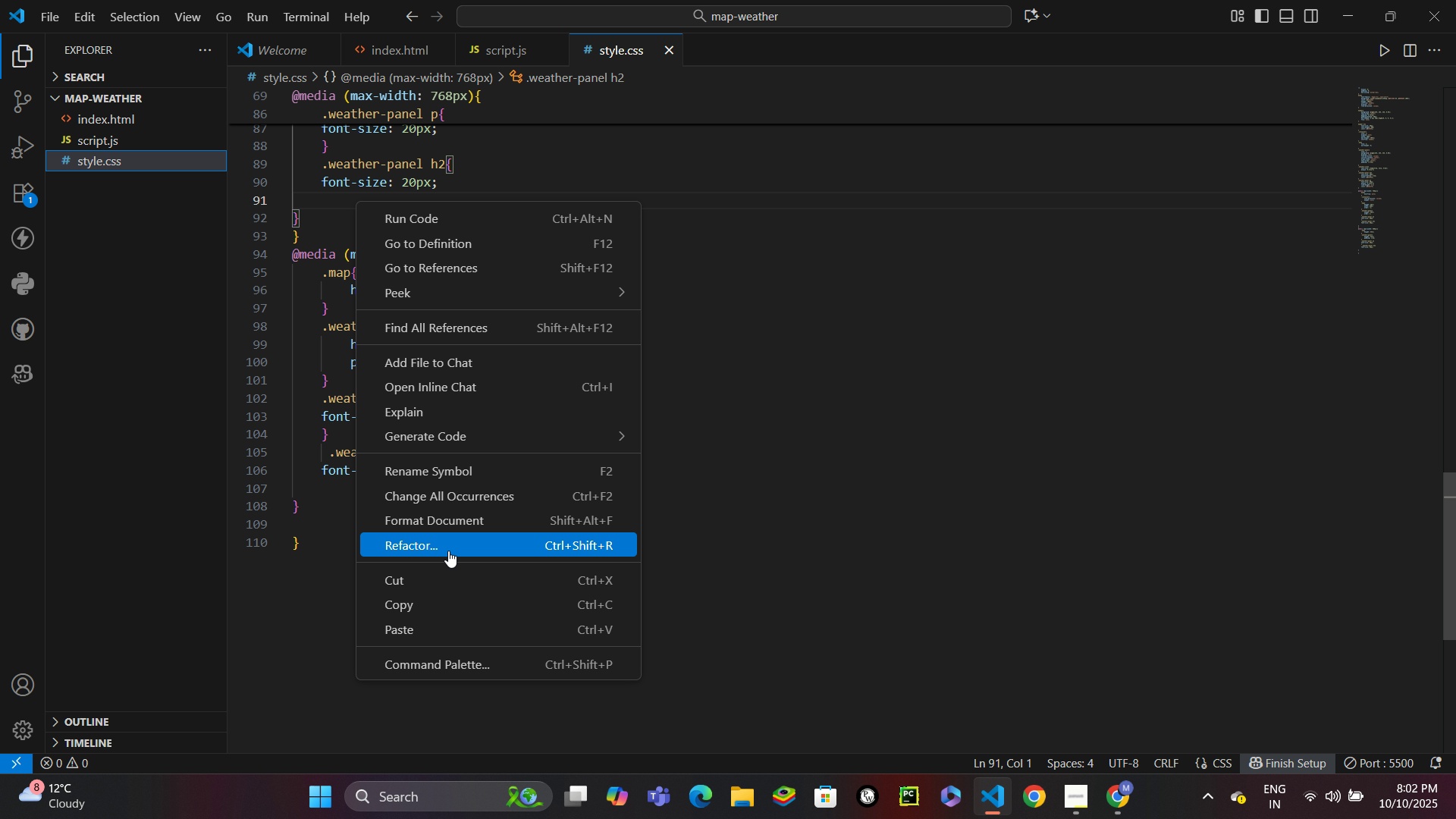 
left_click([447, 512])
 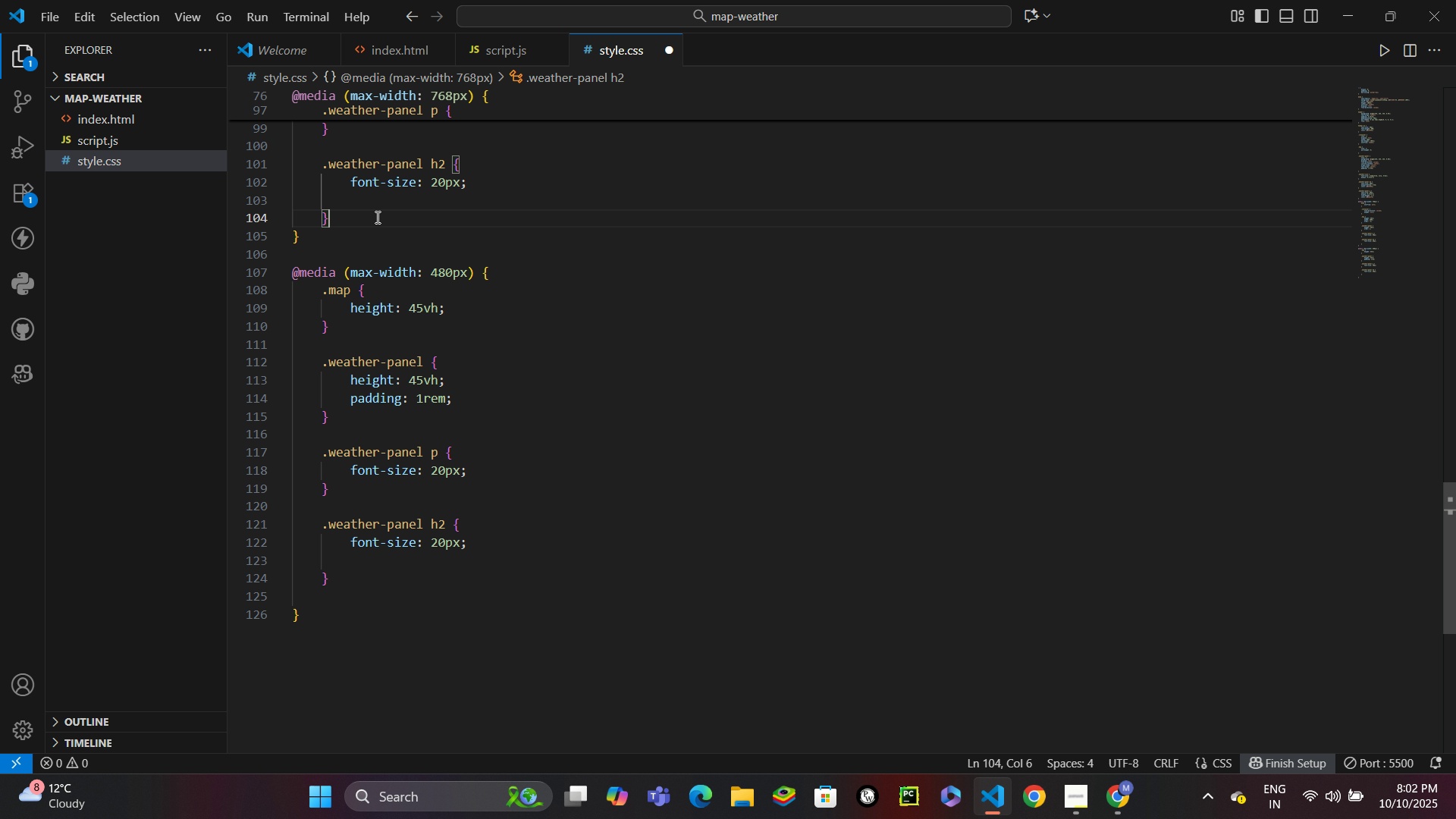 
key(Enter)
 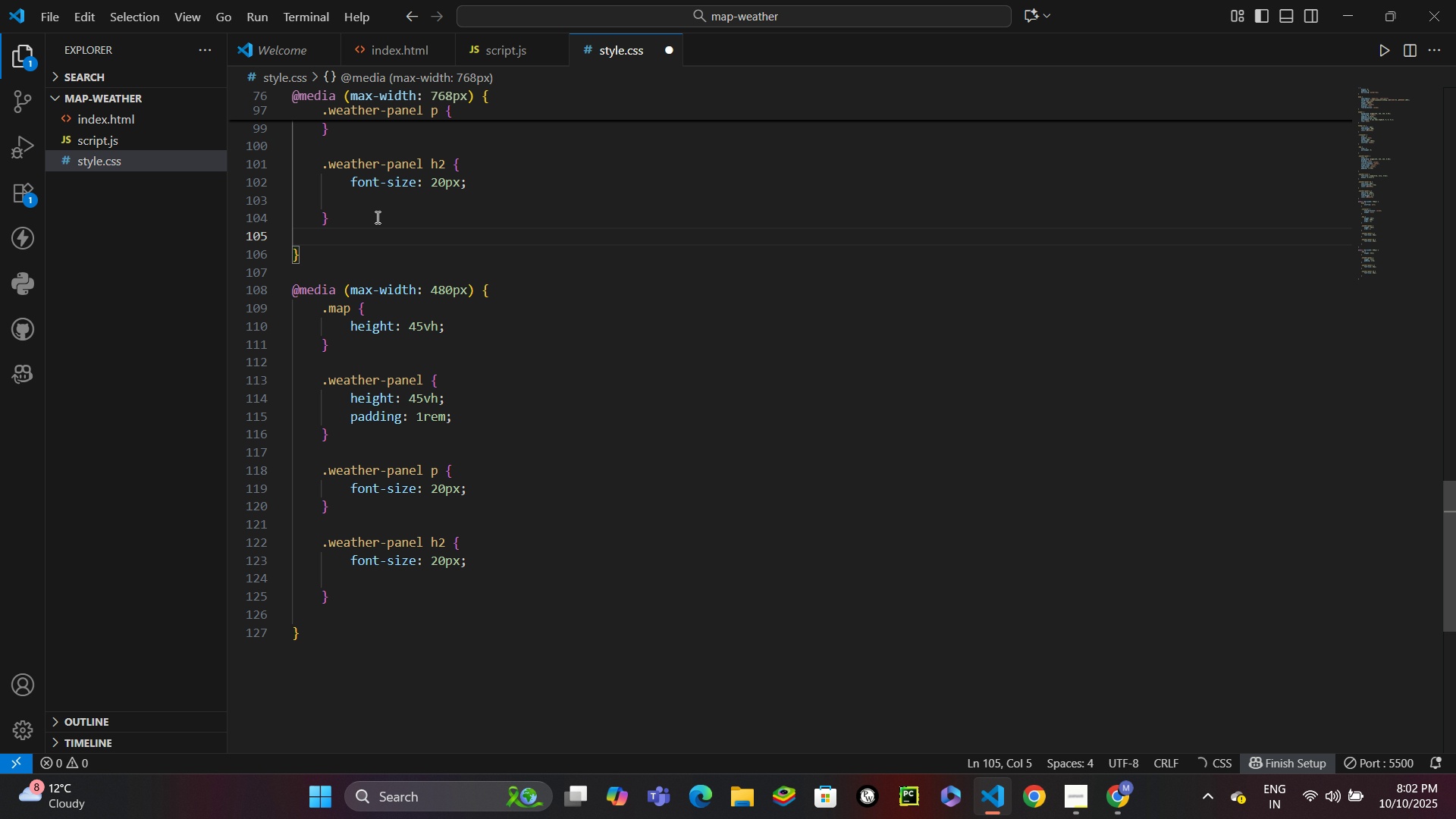 
key(Control+V)
 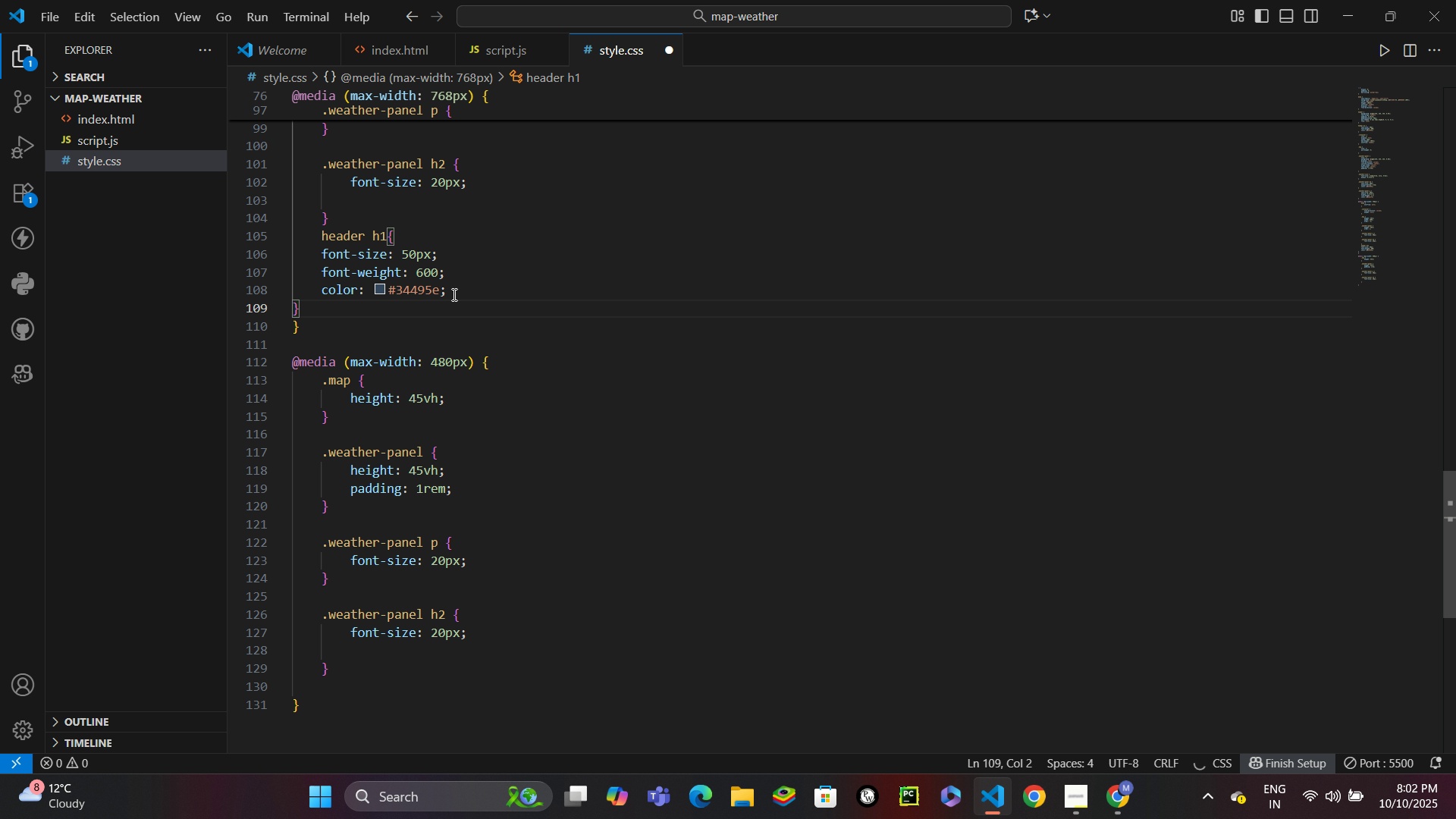 
left_click_drag(start_coordinate=[461, 293], to_coordinate=[276, 277])
 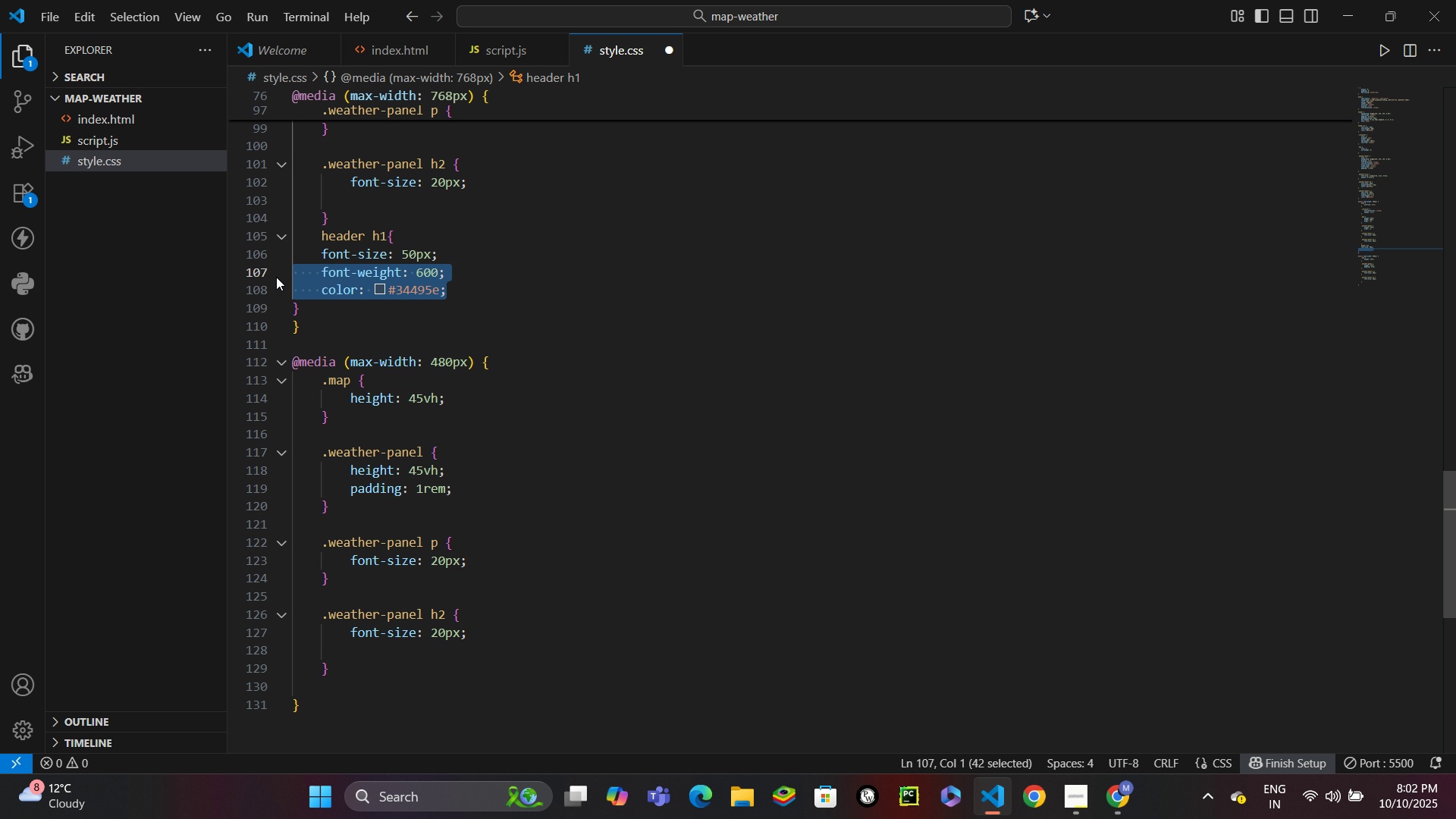 
key(Backspace)
 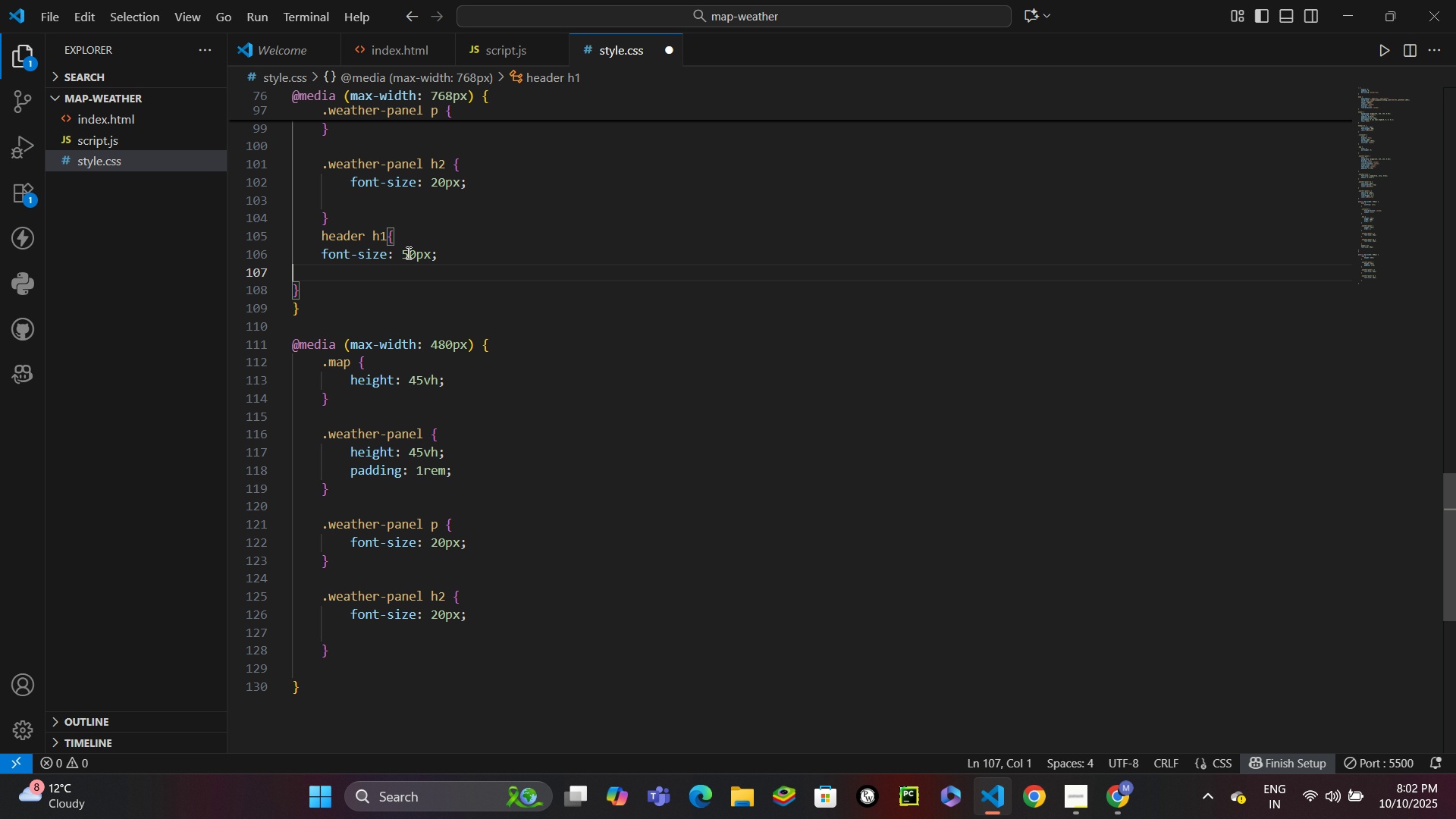 
left_click([407, 253])
 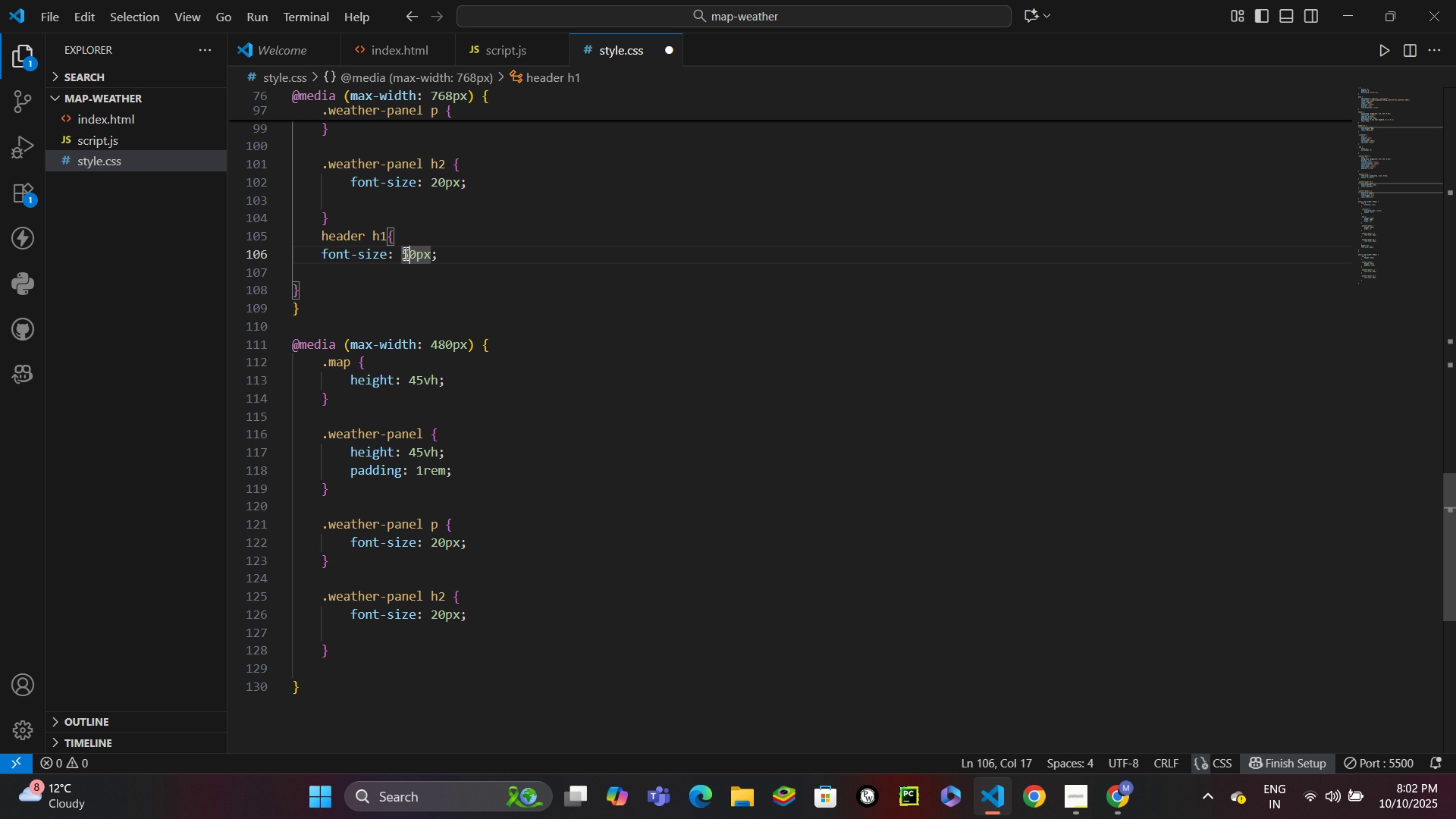 
key(Backspace)
 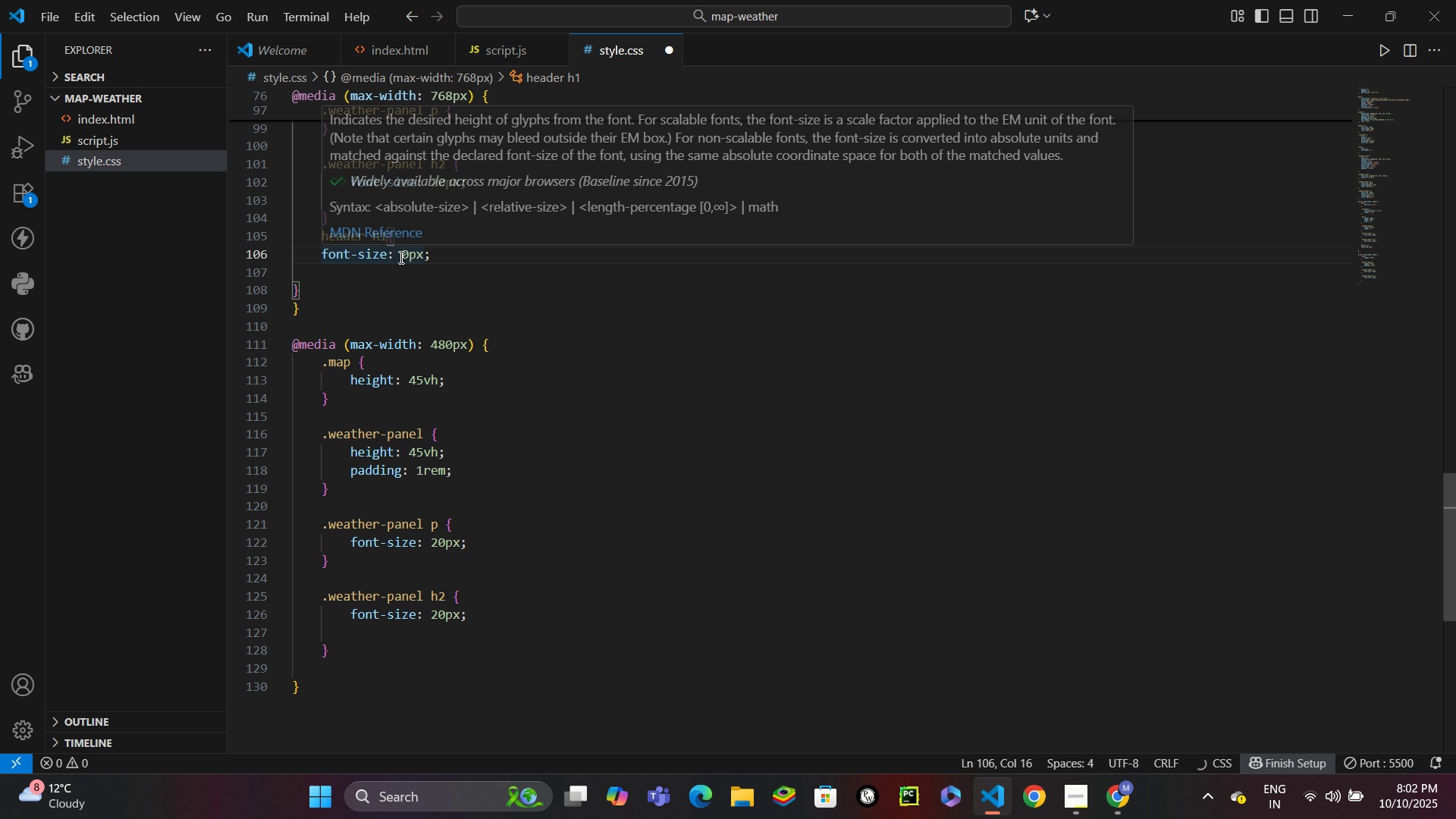 
key(3)
 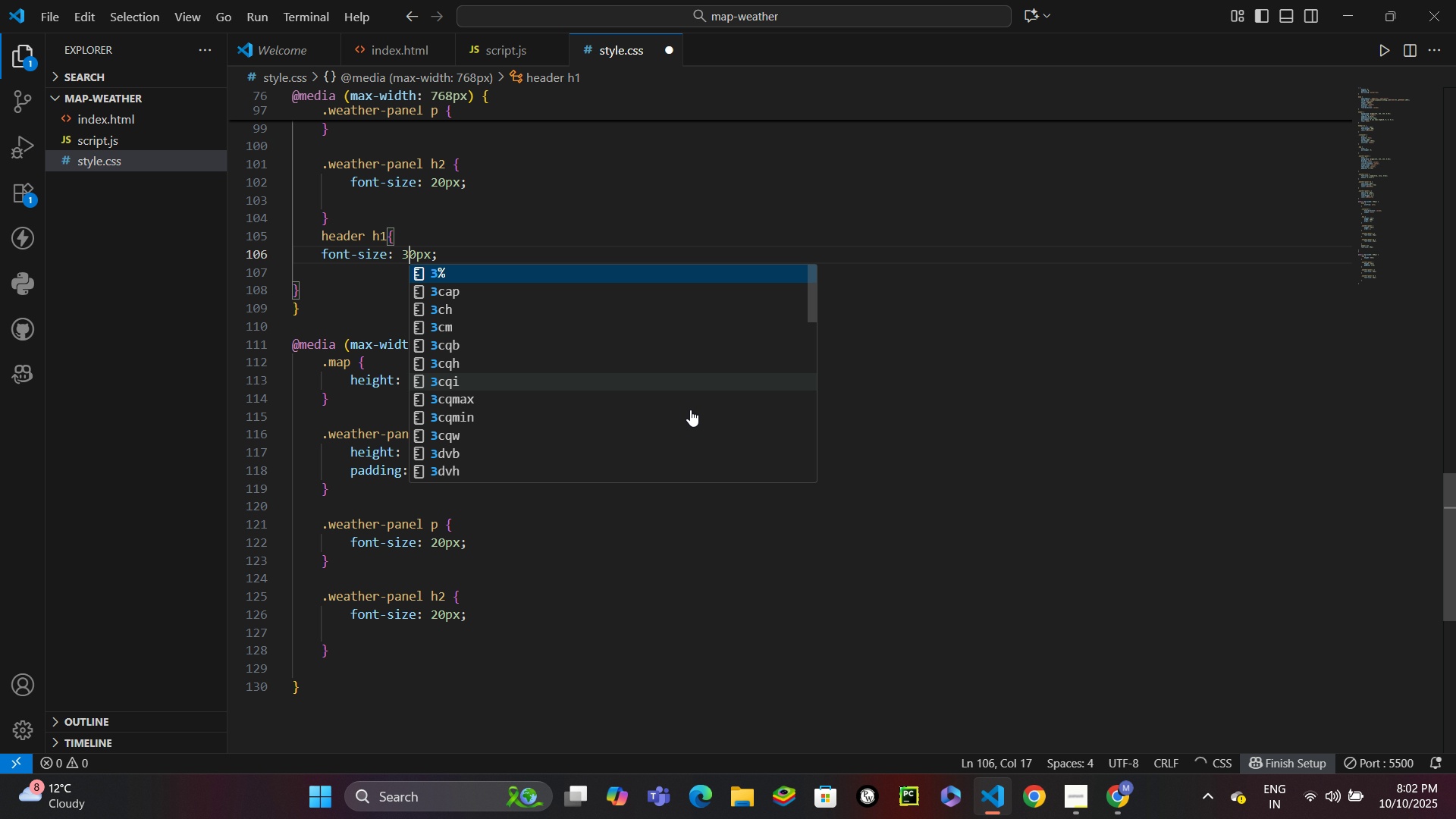 
hold_key(key=ControlLeft, duration=0.39)
 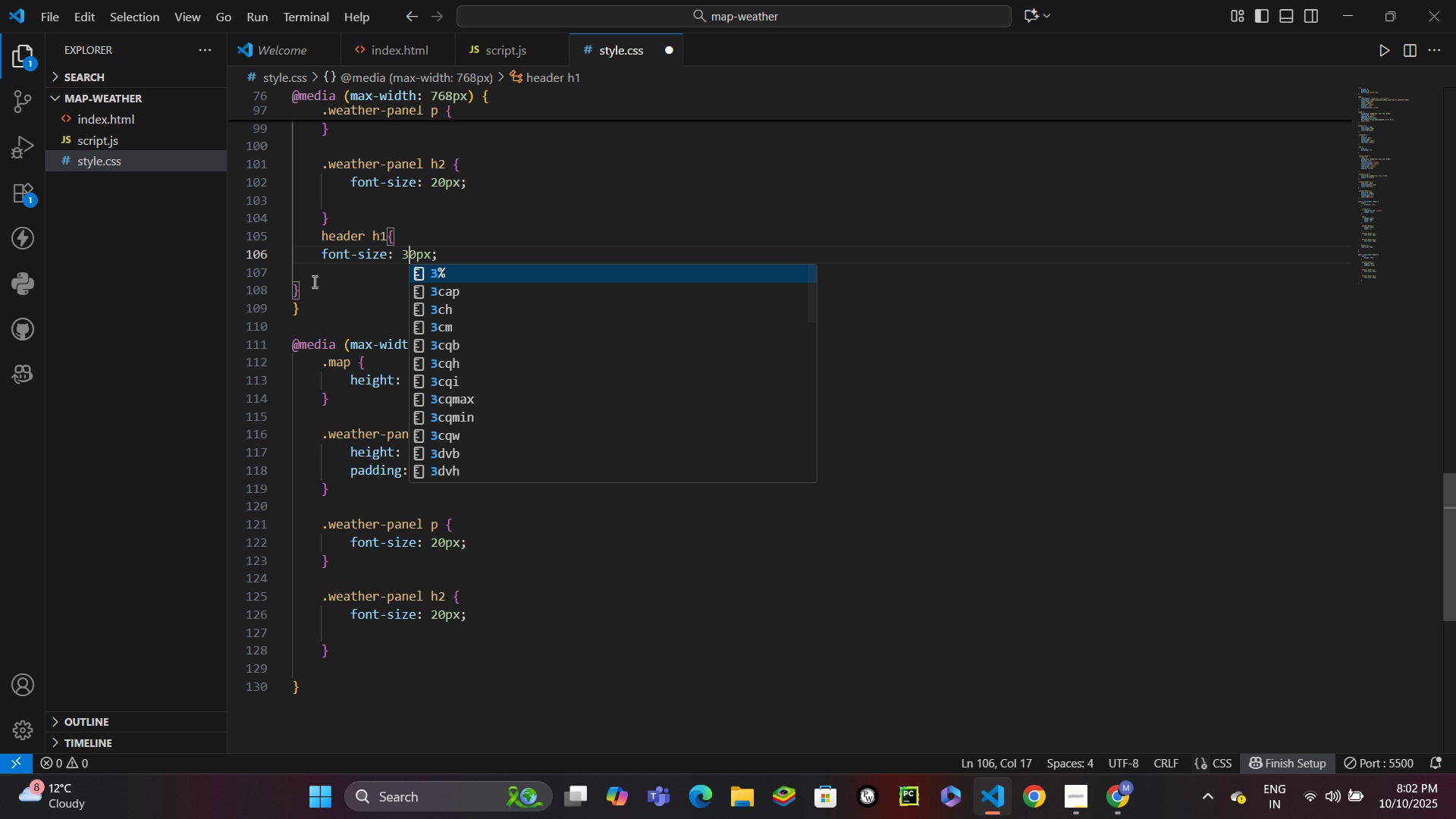 
left_click_drag(start_coordinate=[313, 281], to_coordinate=[311, 256])
 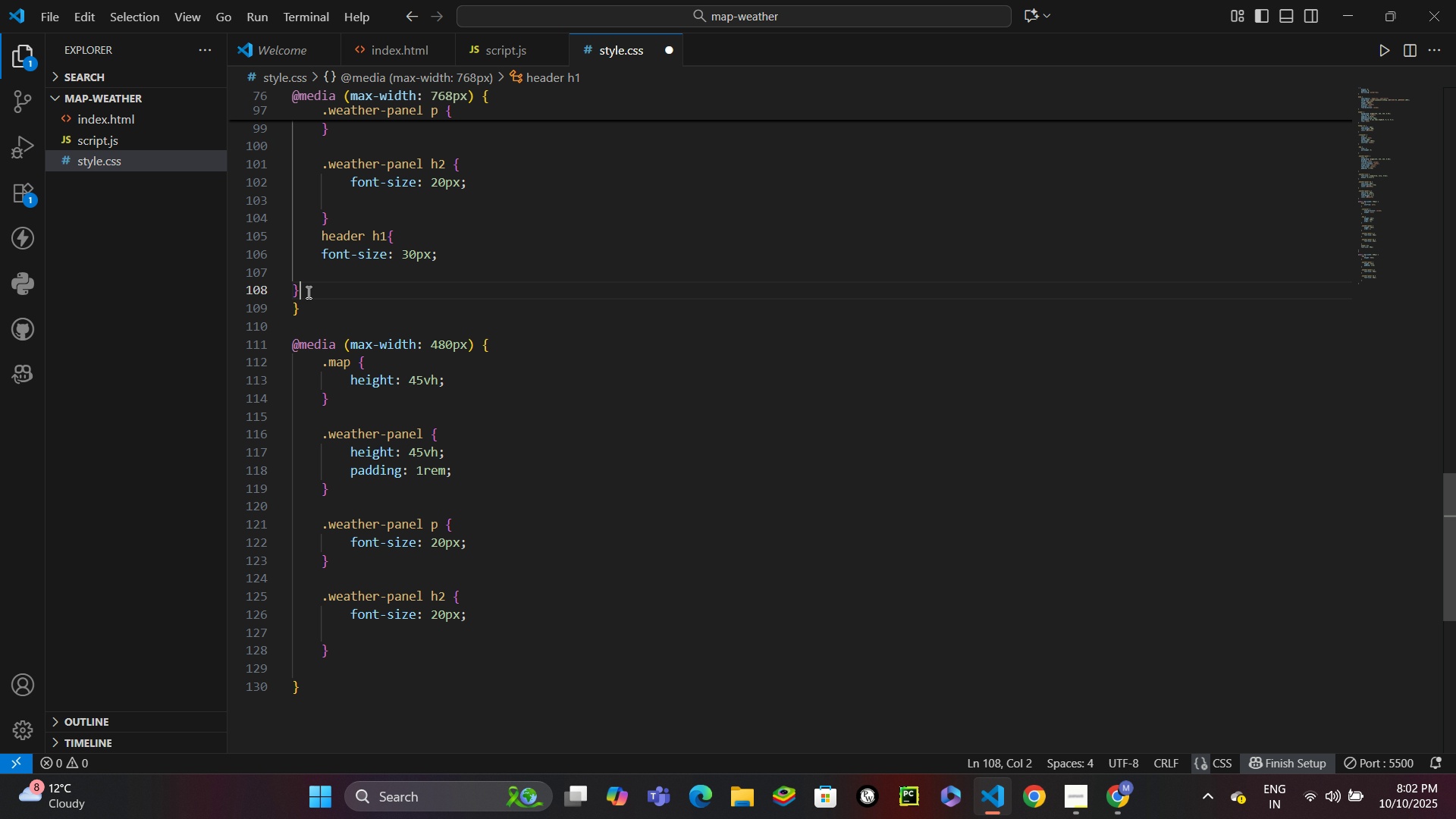 
left_click([307, 292])
 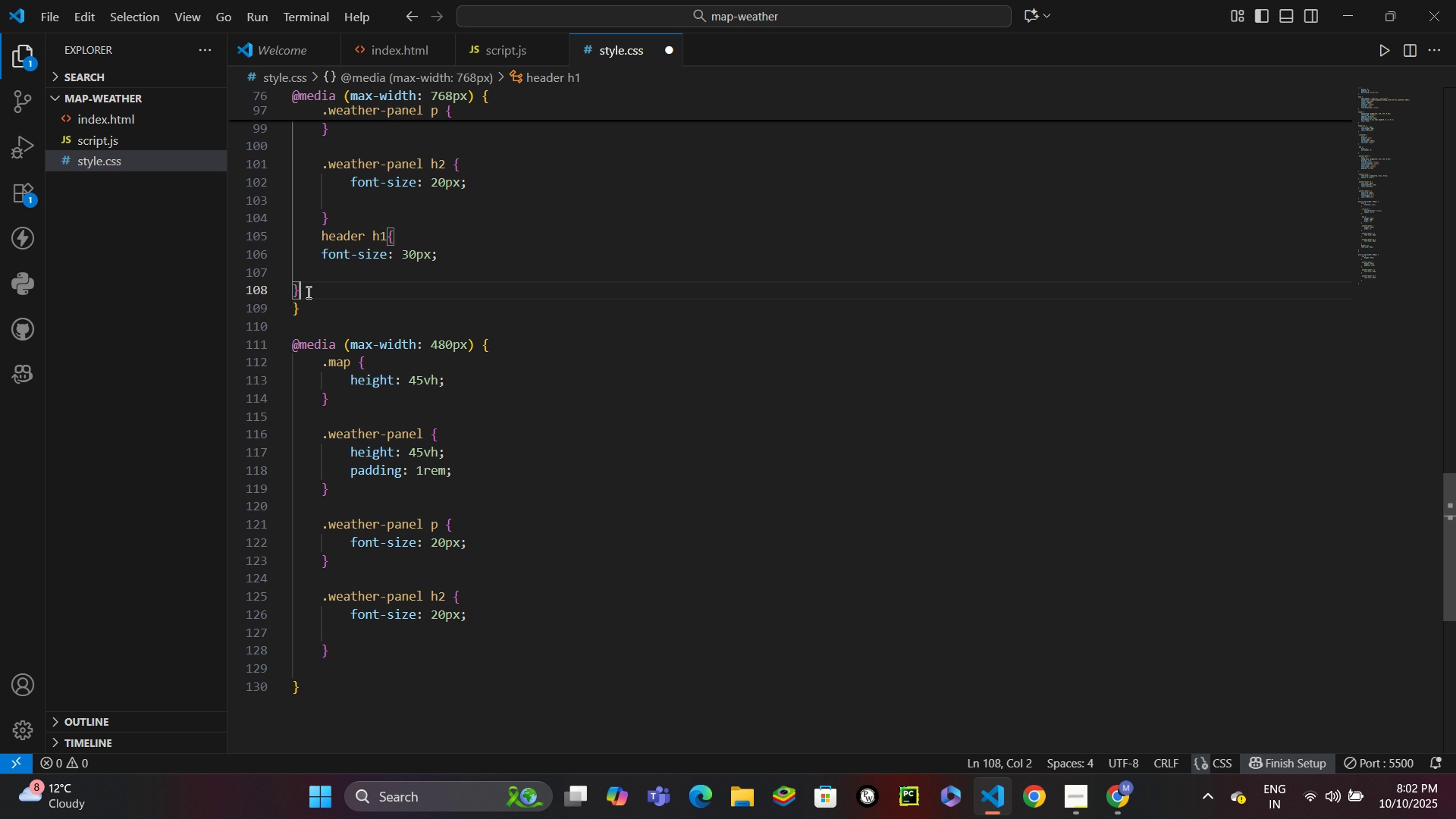 
left_click_drag(start_coordinate=[307, 292], to_coordinate=[313, 239])
 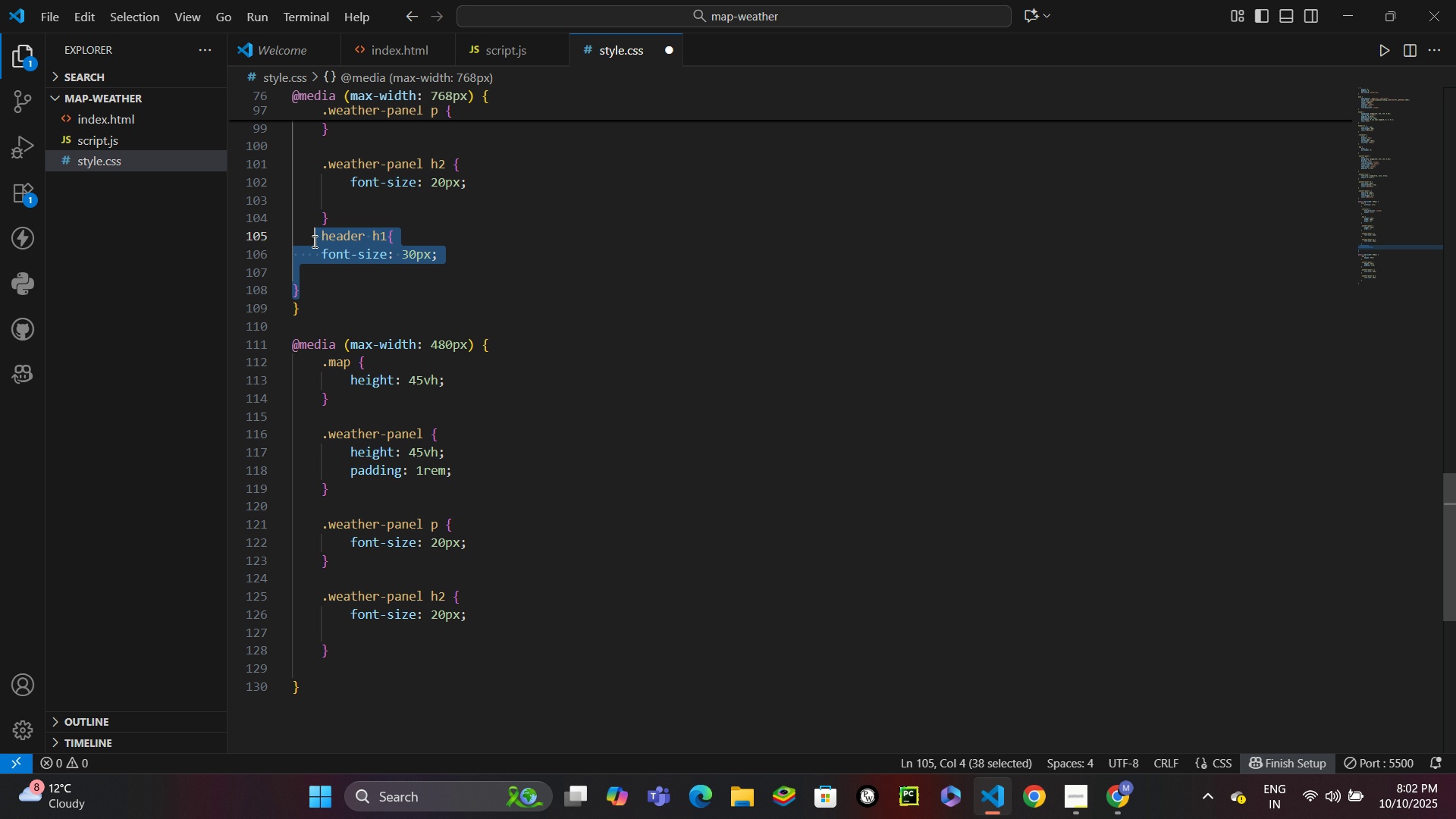 
key(Control+C)
 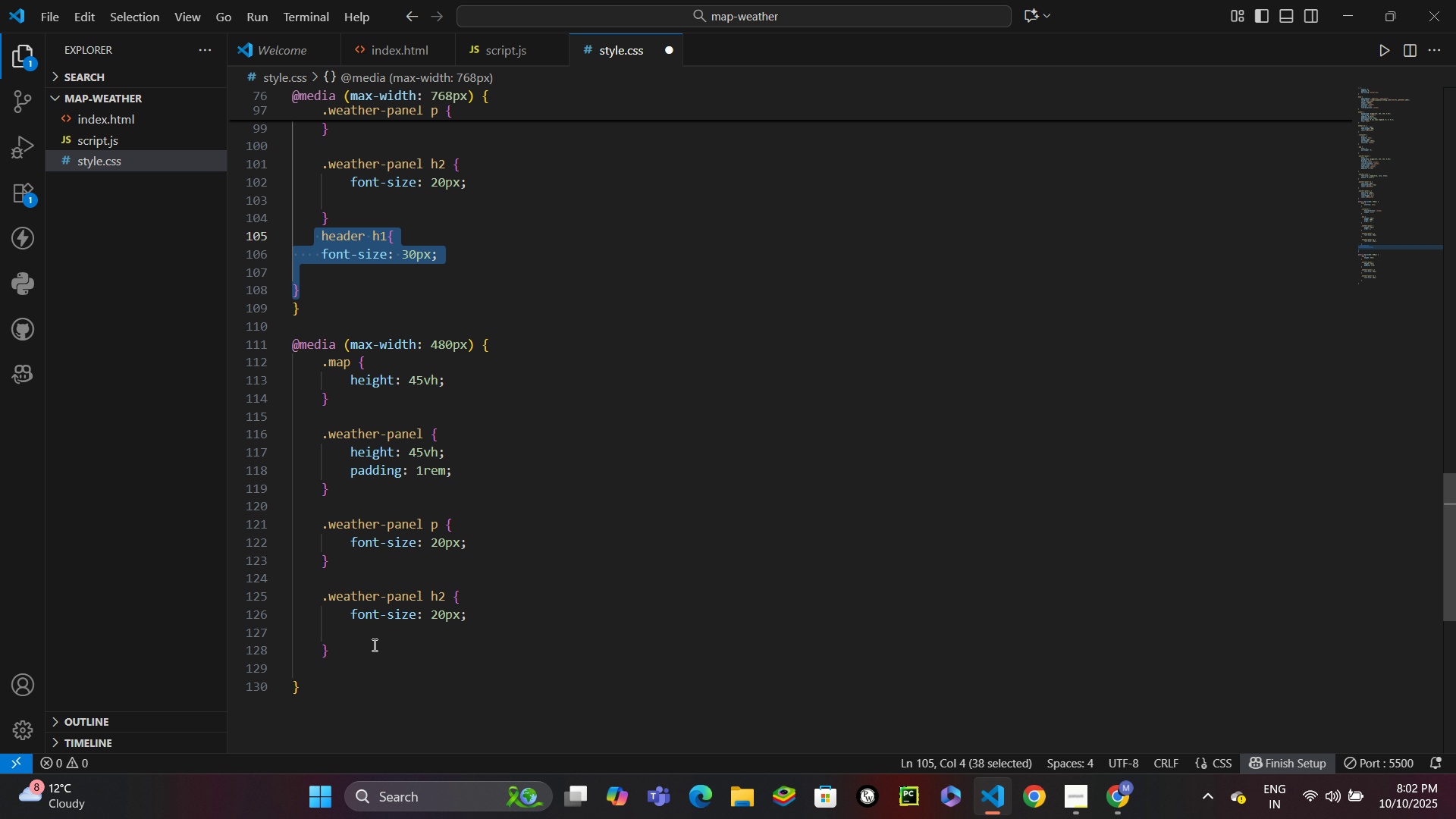 
left_click([373, 645])
 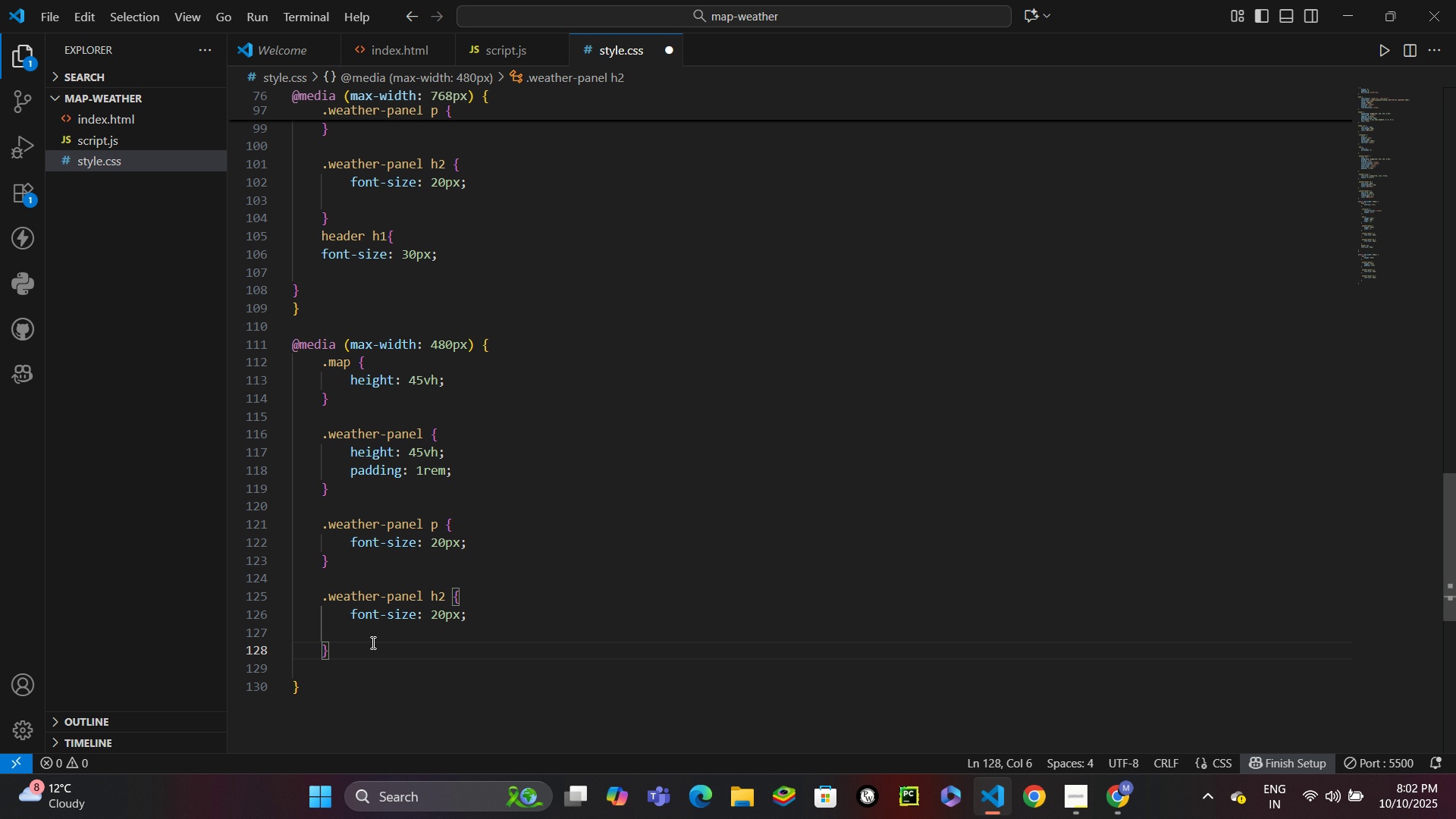 
key(Enter)
 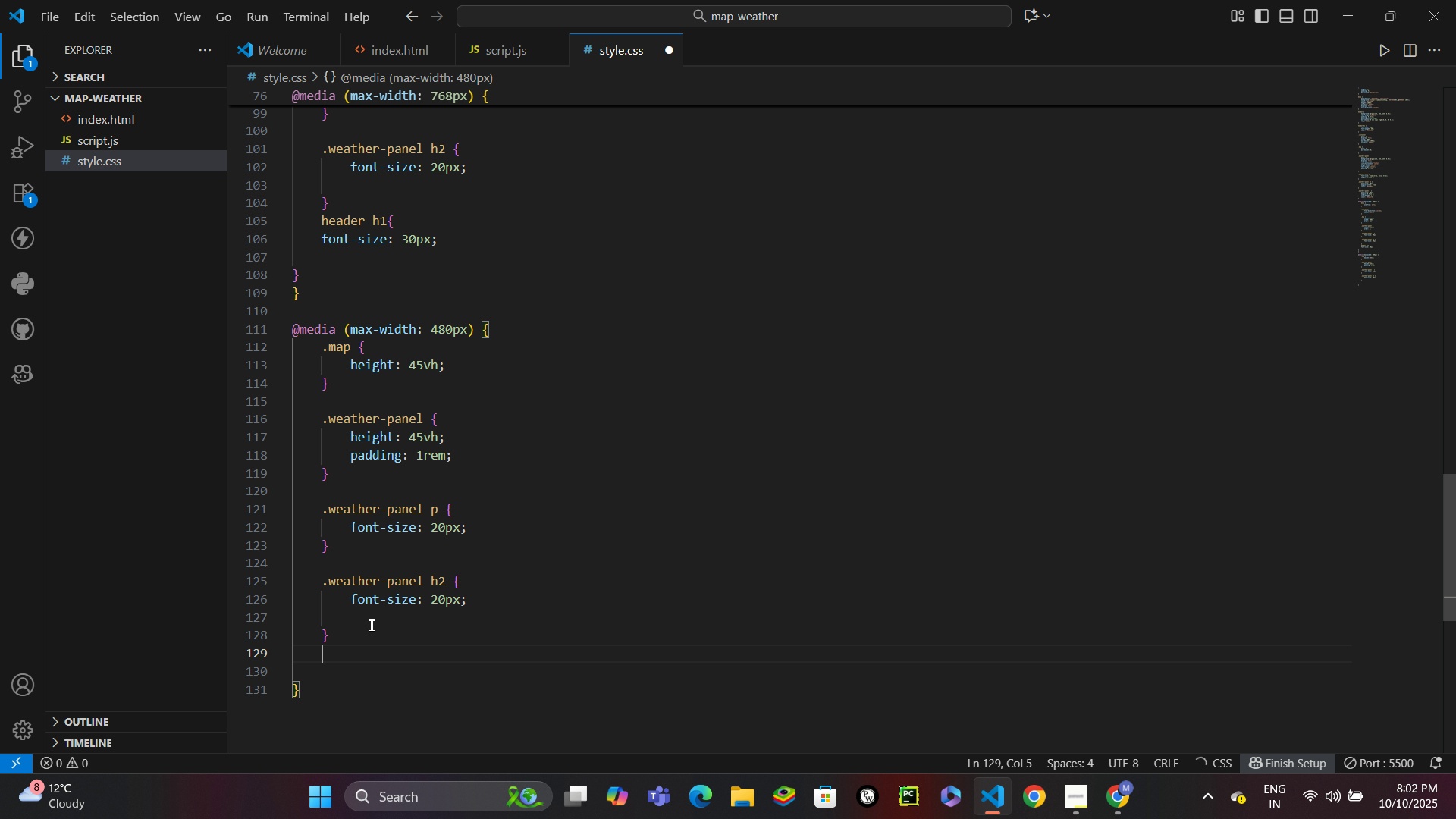 
key(Control+V)
 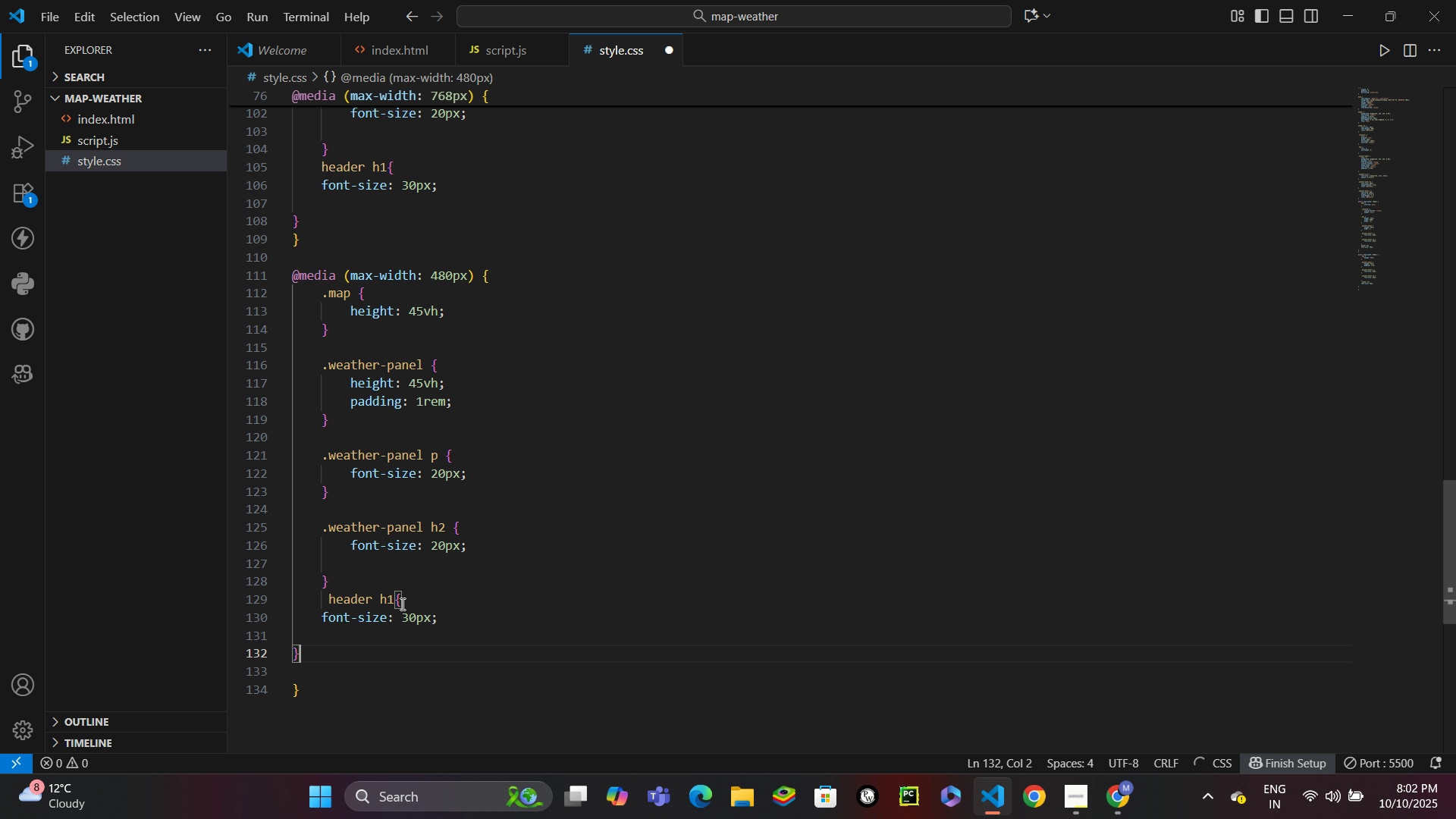 
hold_key(key=S, duration=0.35)
 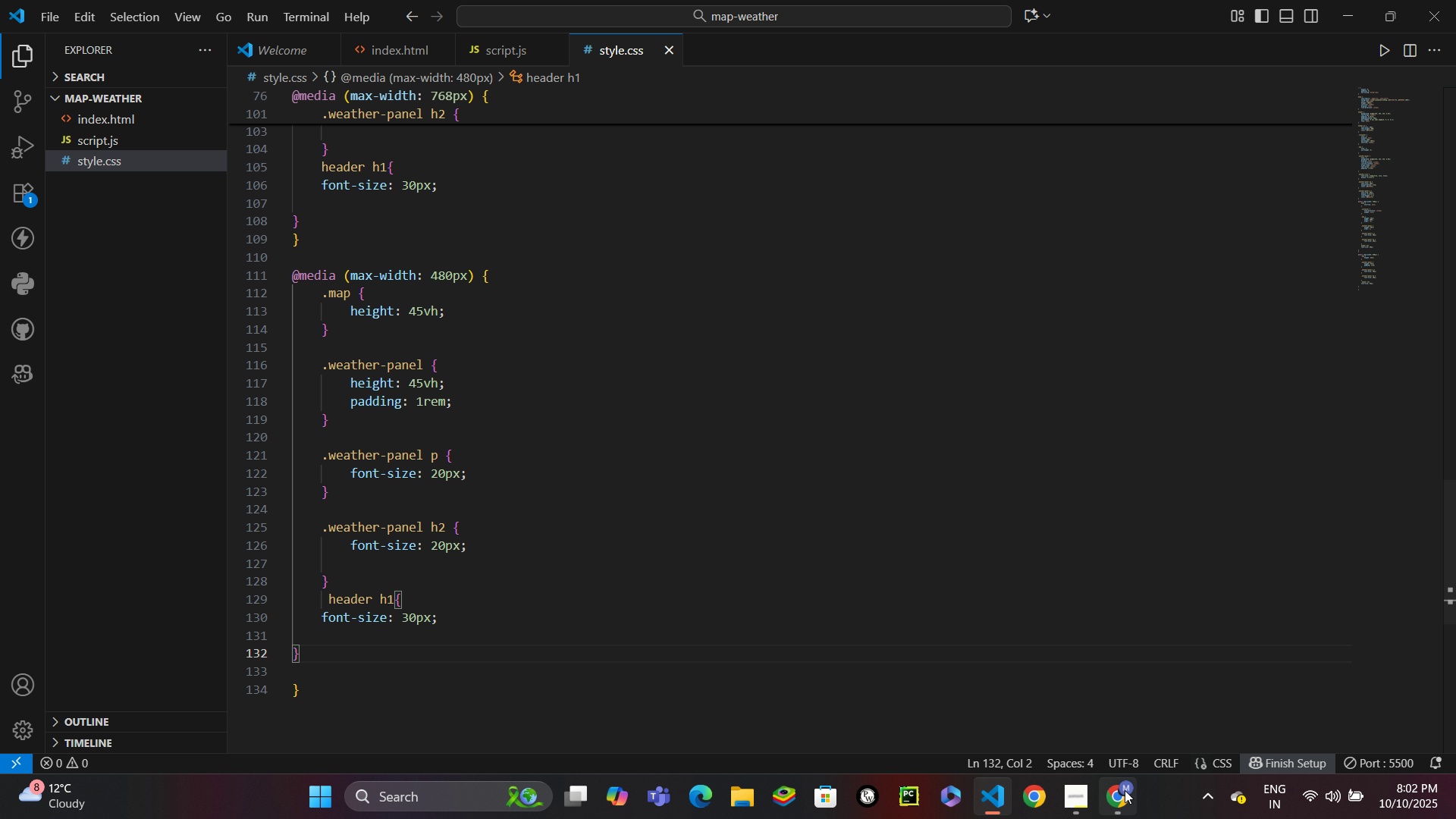 
left_click([1122, 790])
 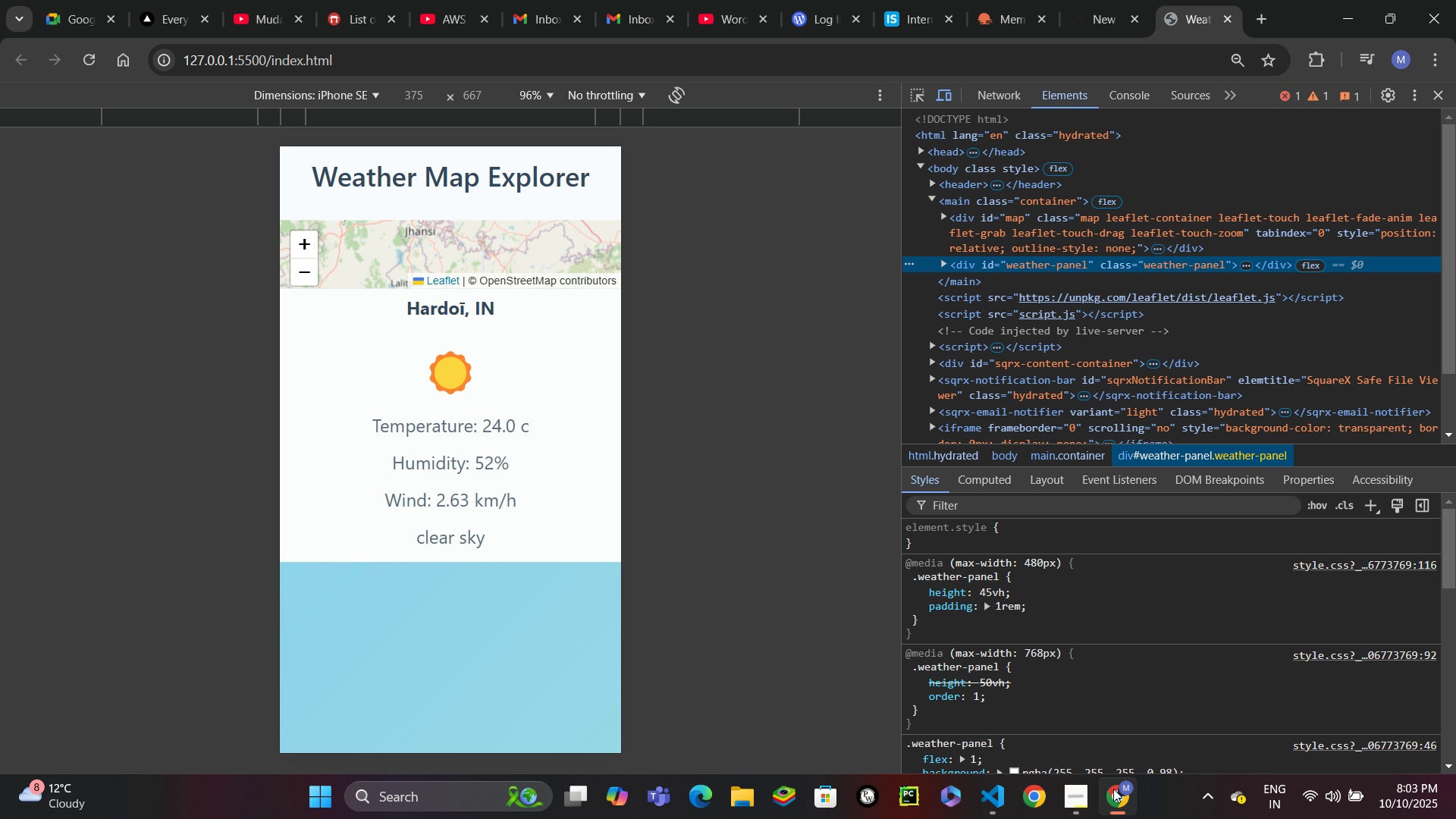 
wait(6.26)
 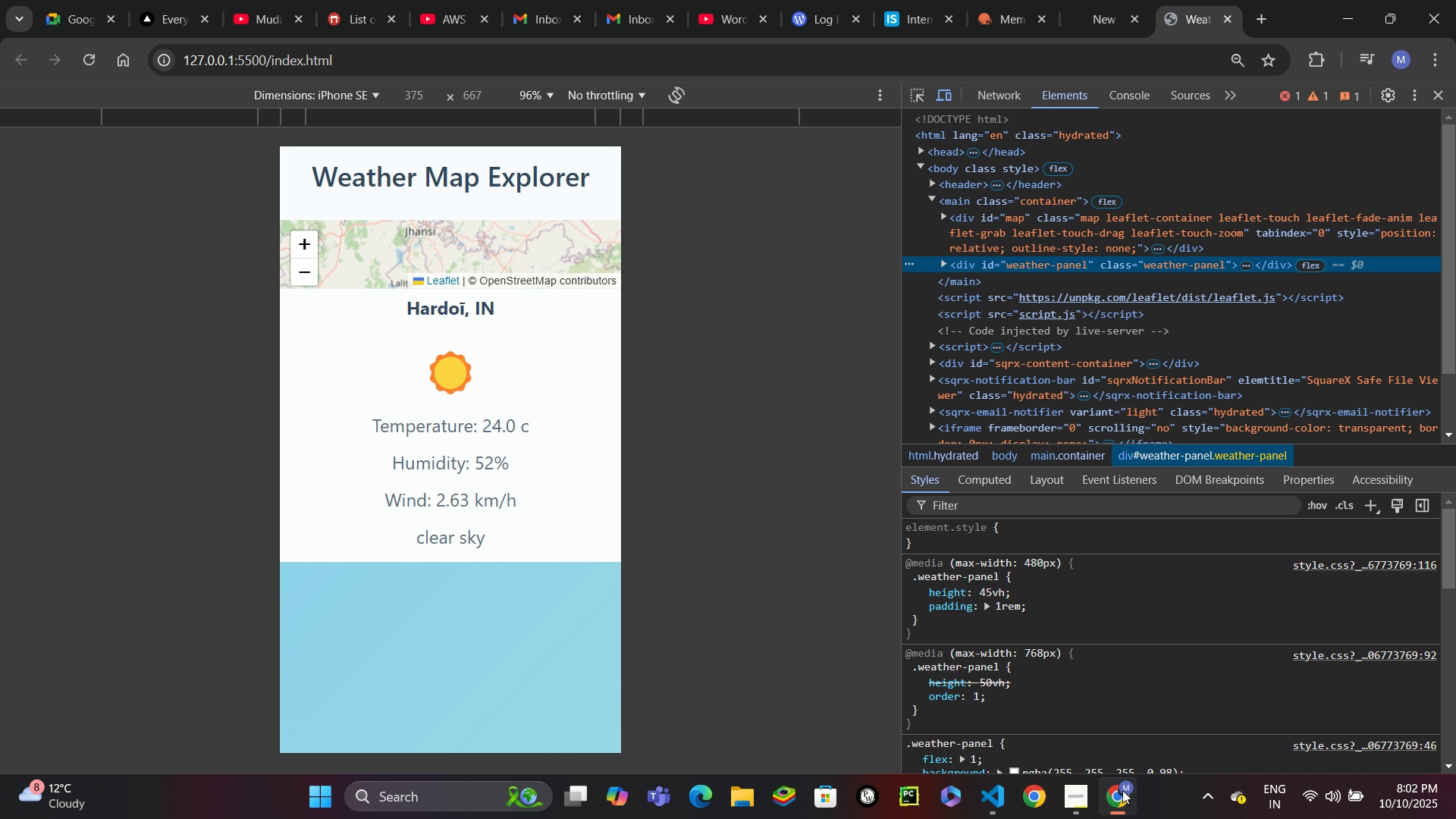 
mouse_move([1044, 724])
 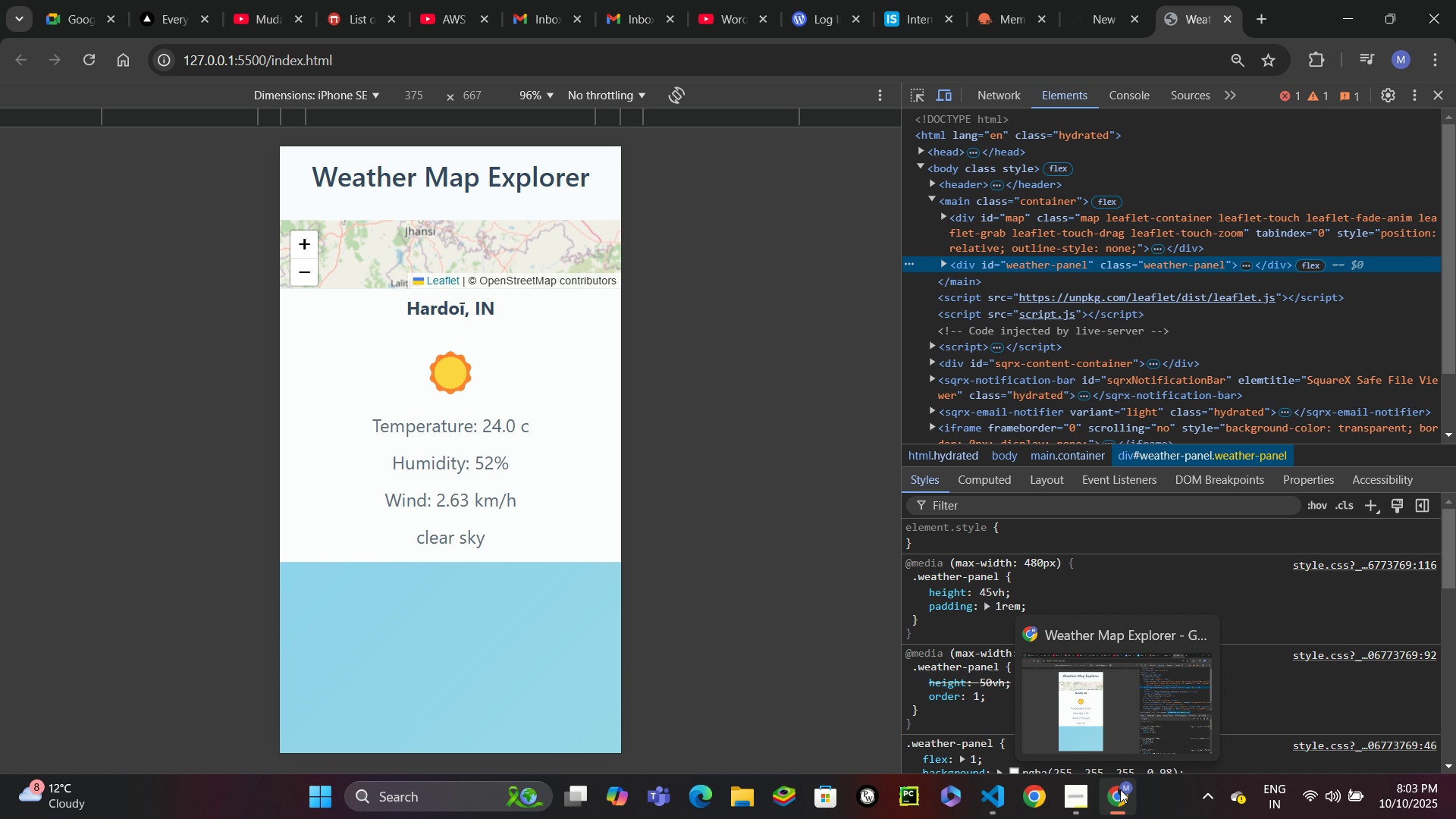 
wait(8.1)
 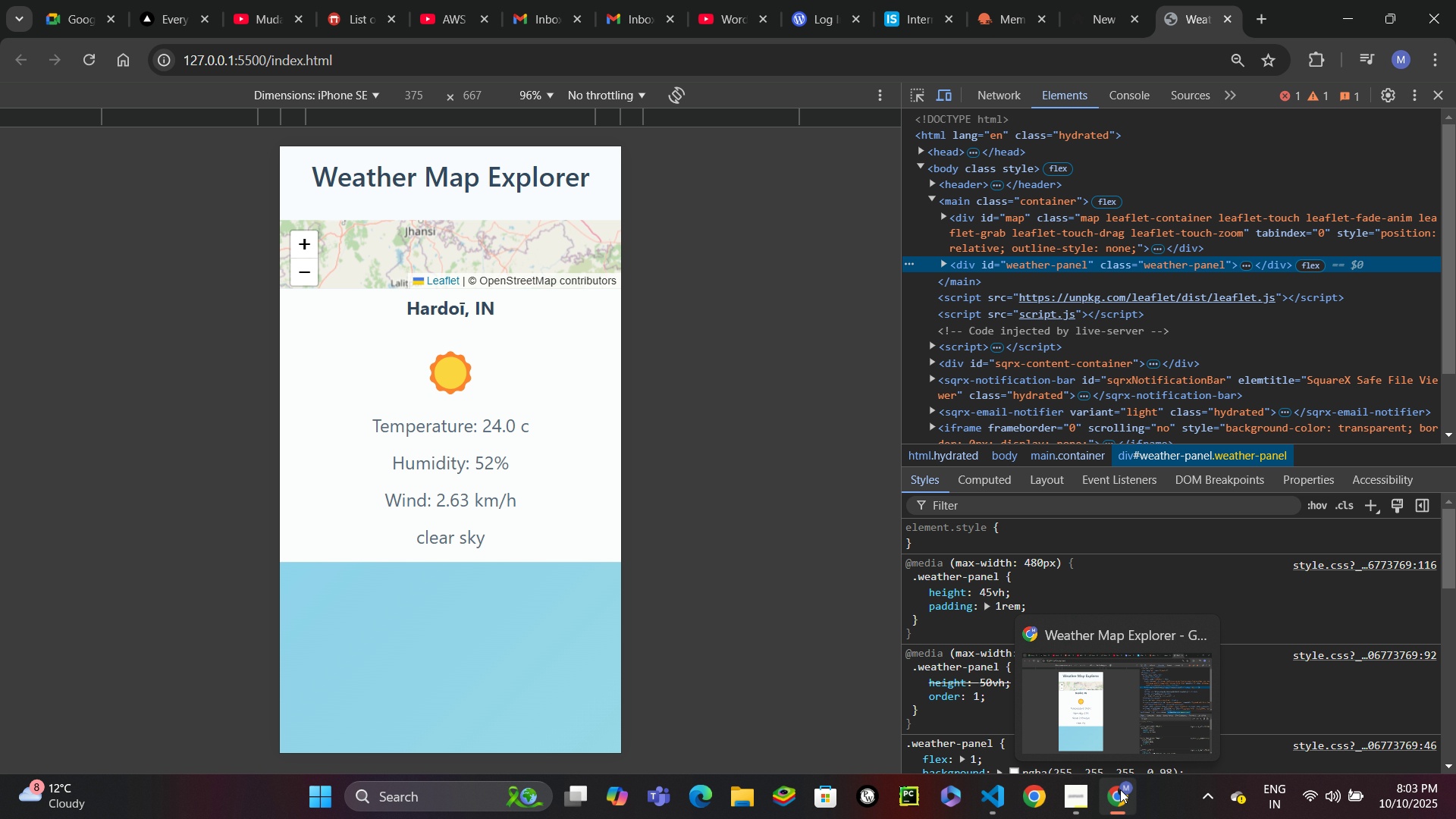 
scroll: coordinate [682, 370], scroll_direction: up, amount: 5.0
 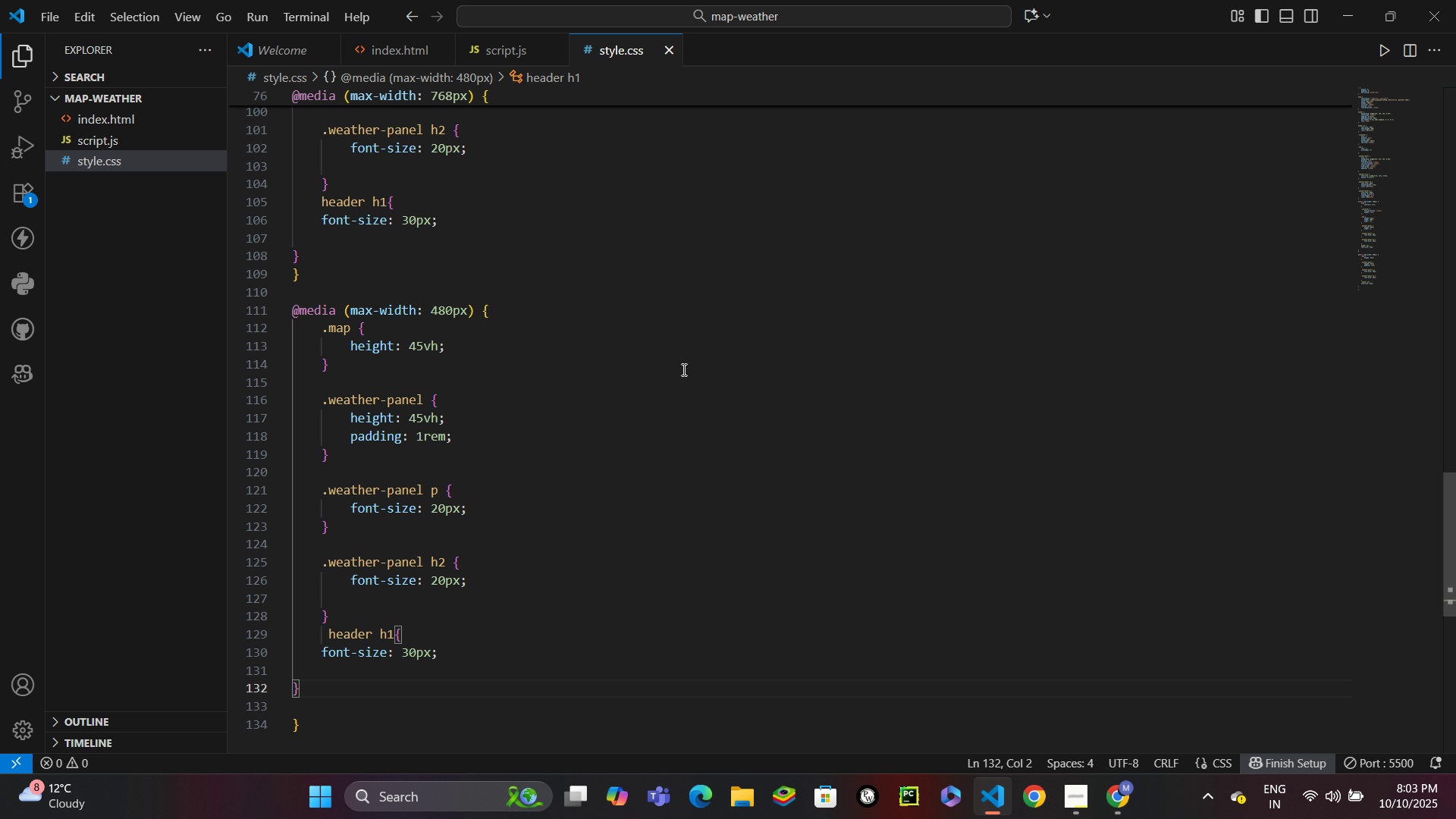 
wait(34.04)
 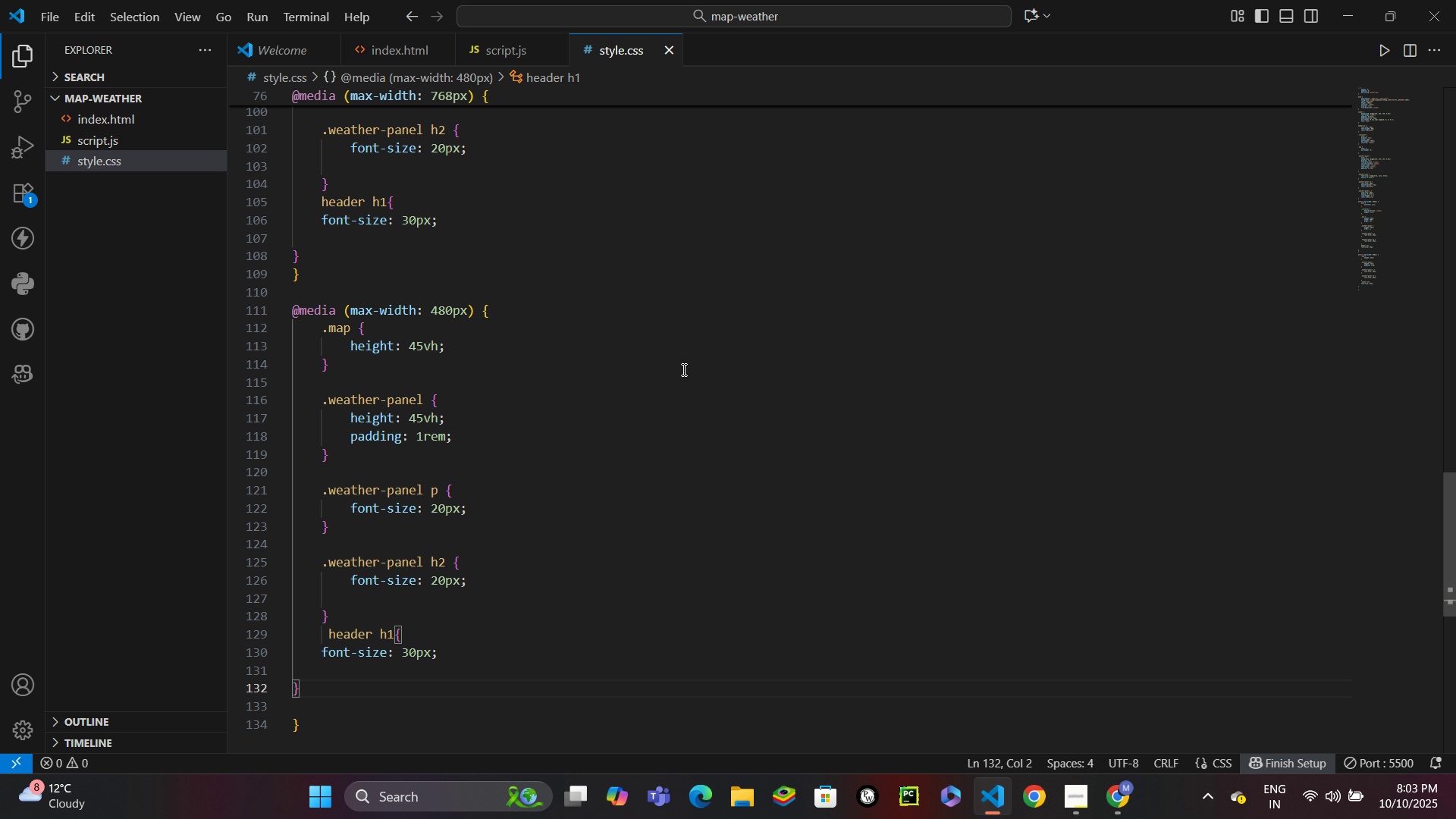 
scroll: coordinate [682, 369], scroll_direction: up, amount: 3.0
 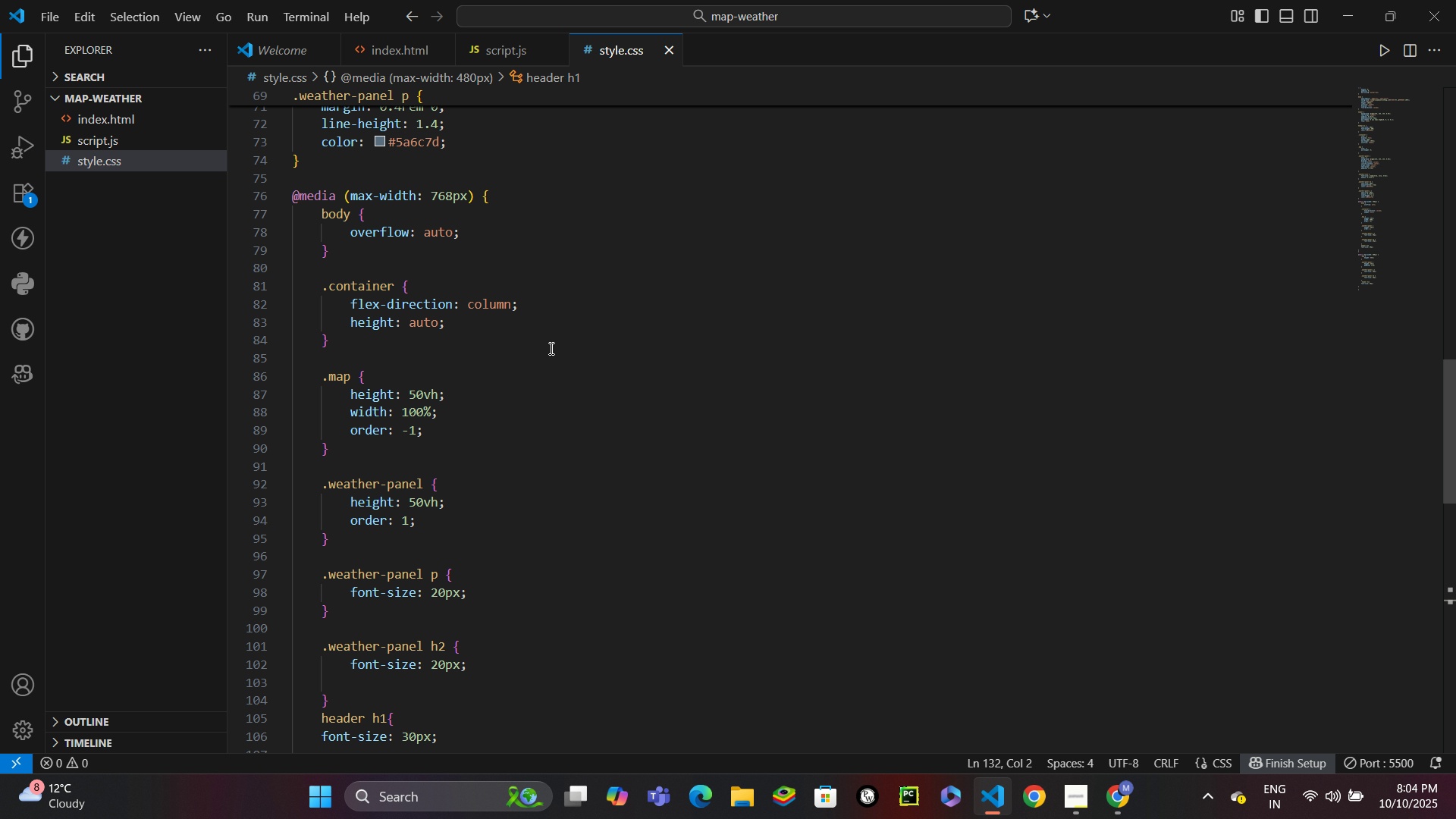 
wait(24.99)
 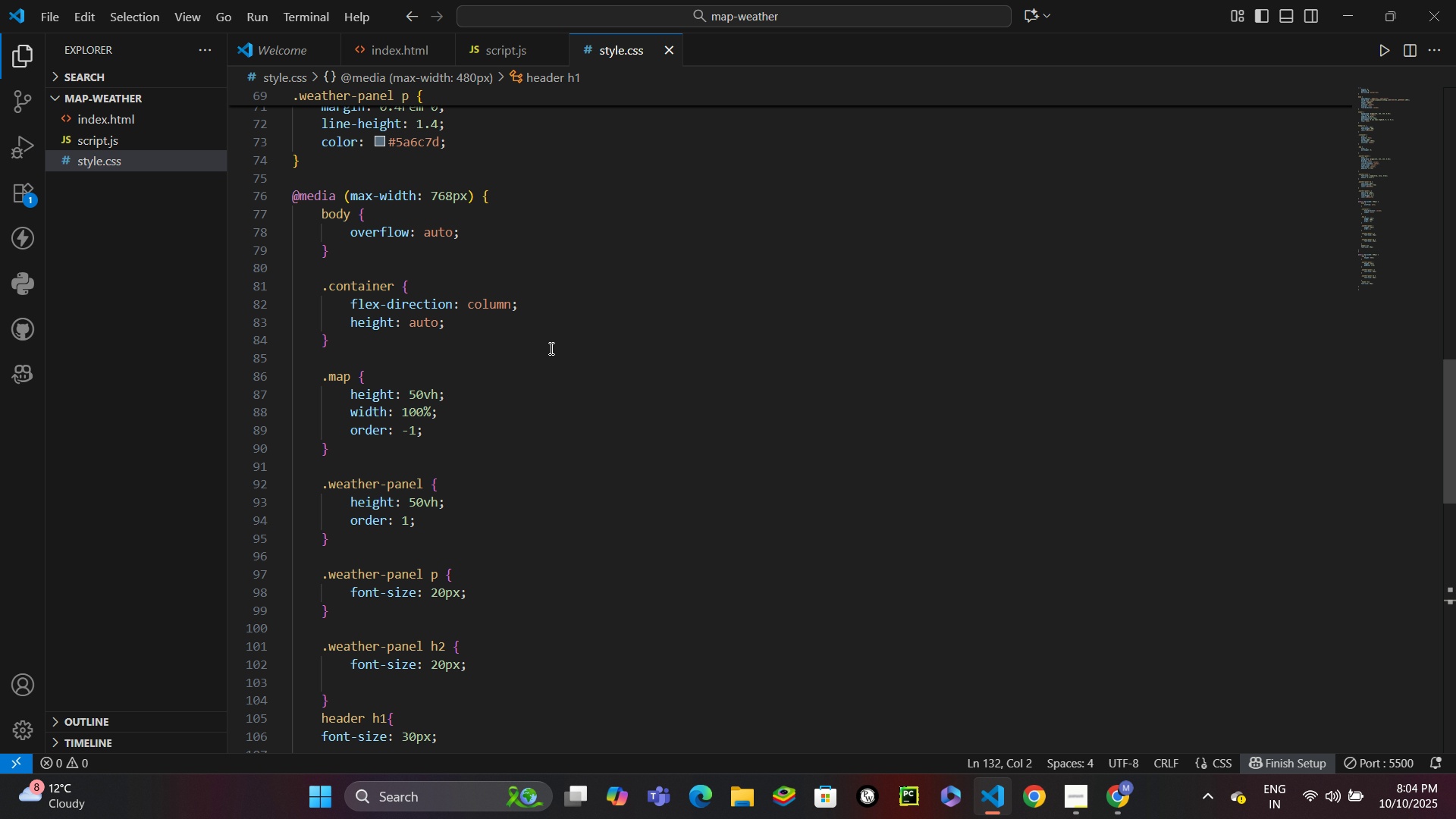 
scroll: coordinate [570, 356], scroll_direction: down, amount: 1.0